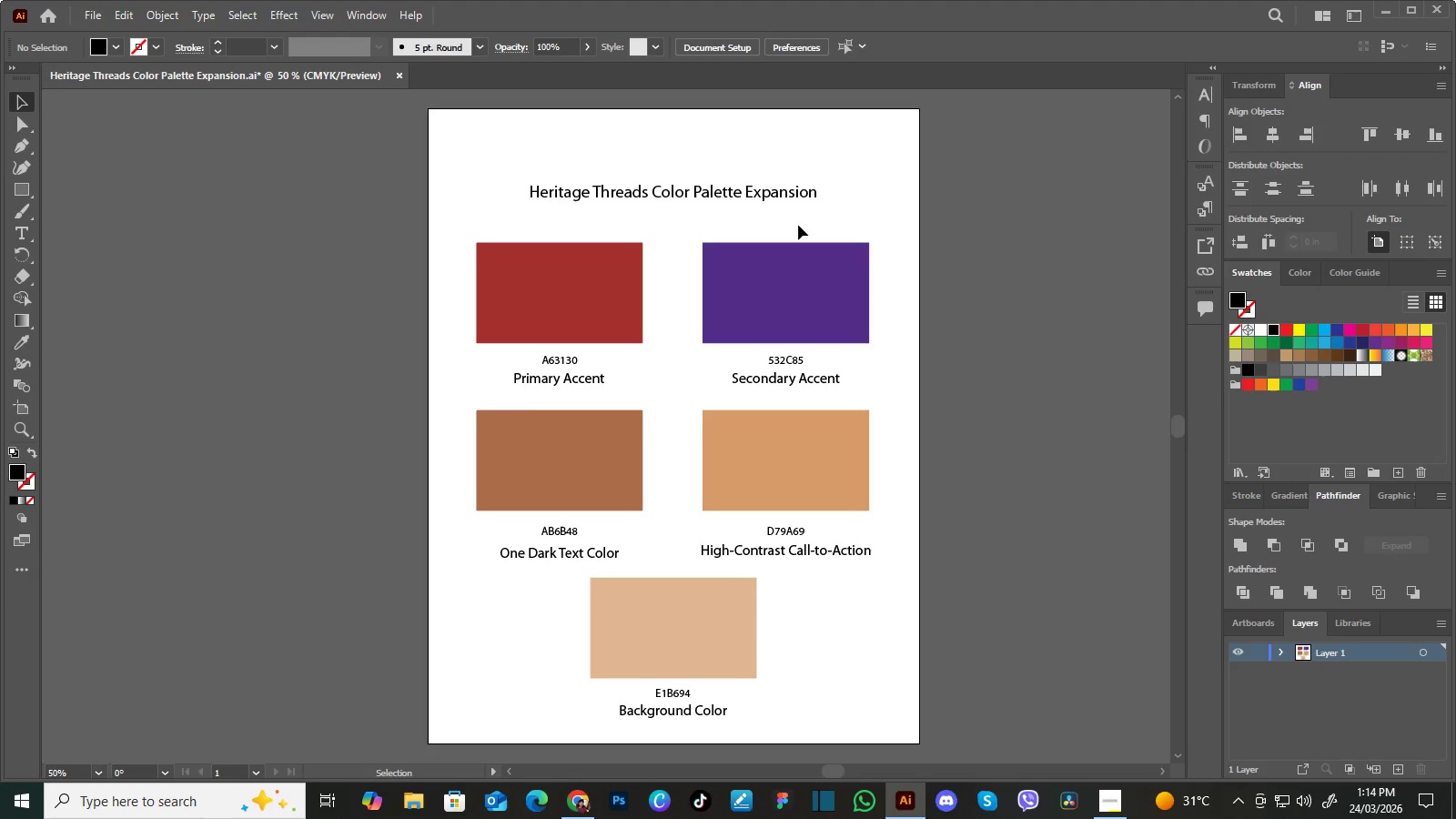 
left_click_drag(start_coordinate=[988, 279], to_coordinate=[972, 303])
 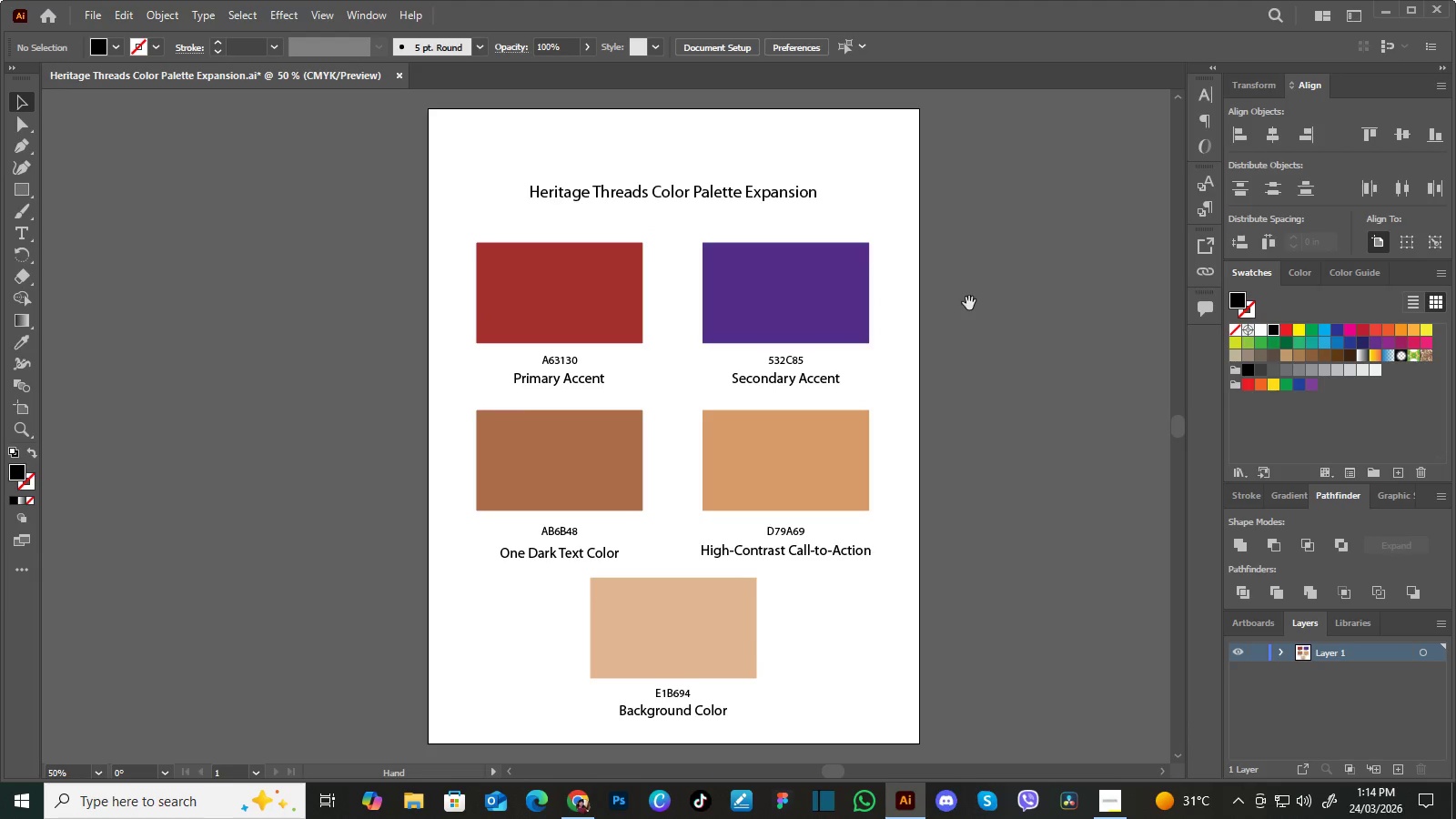 
key(Space)
 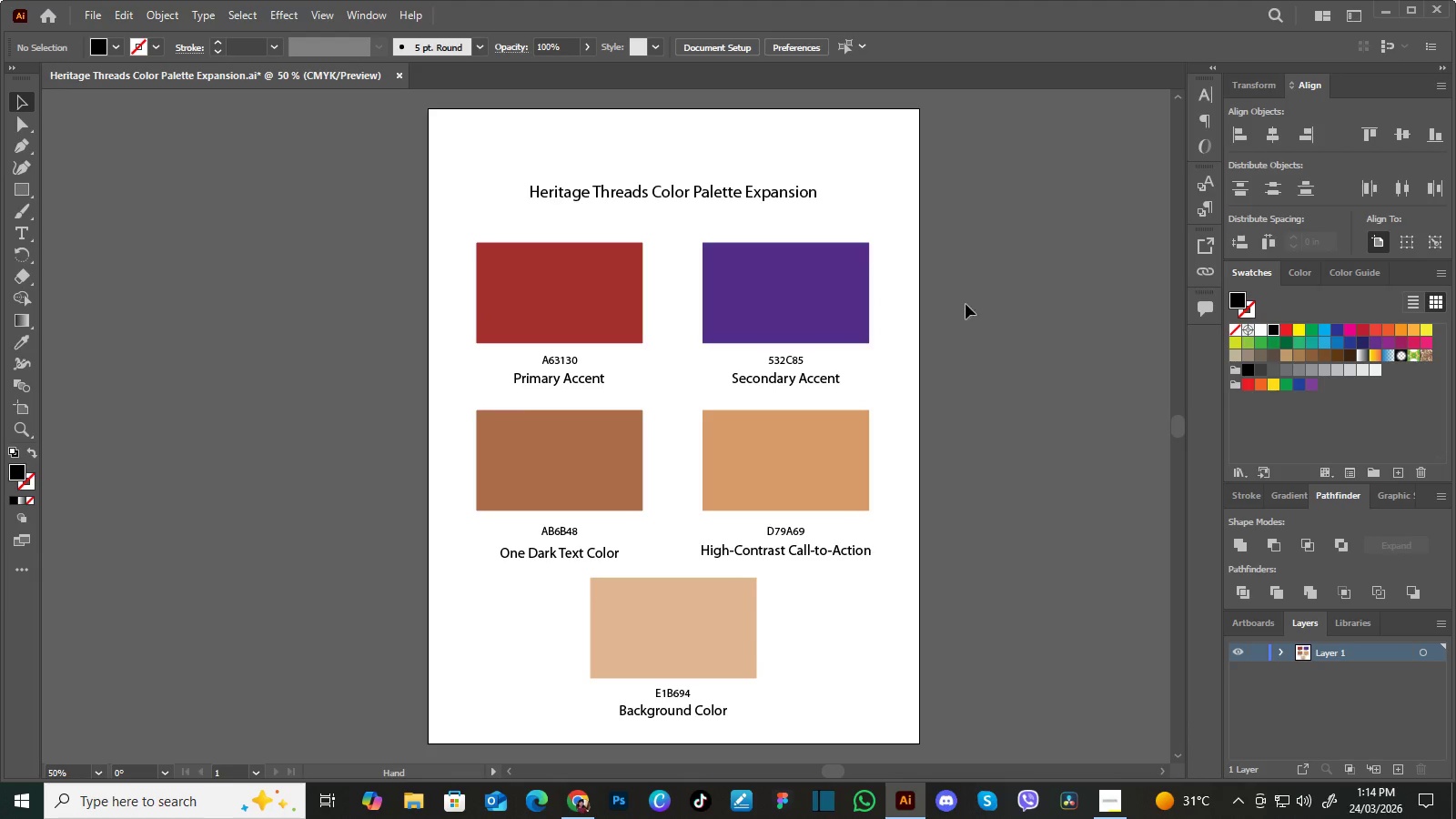 
key(Space)
 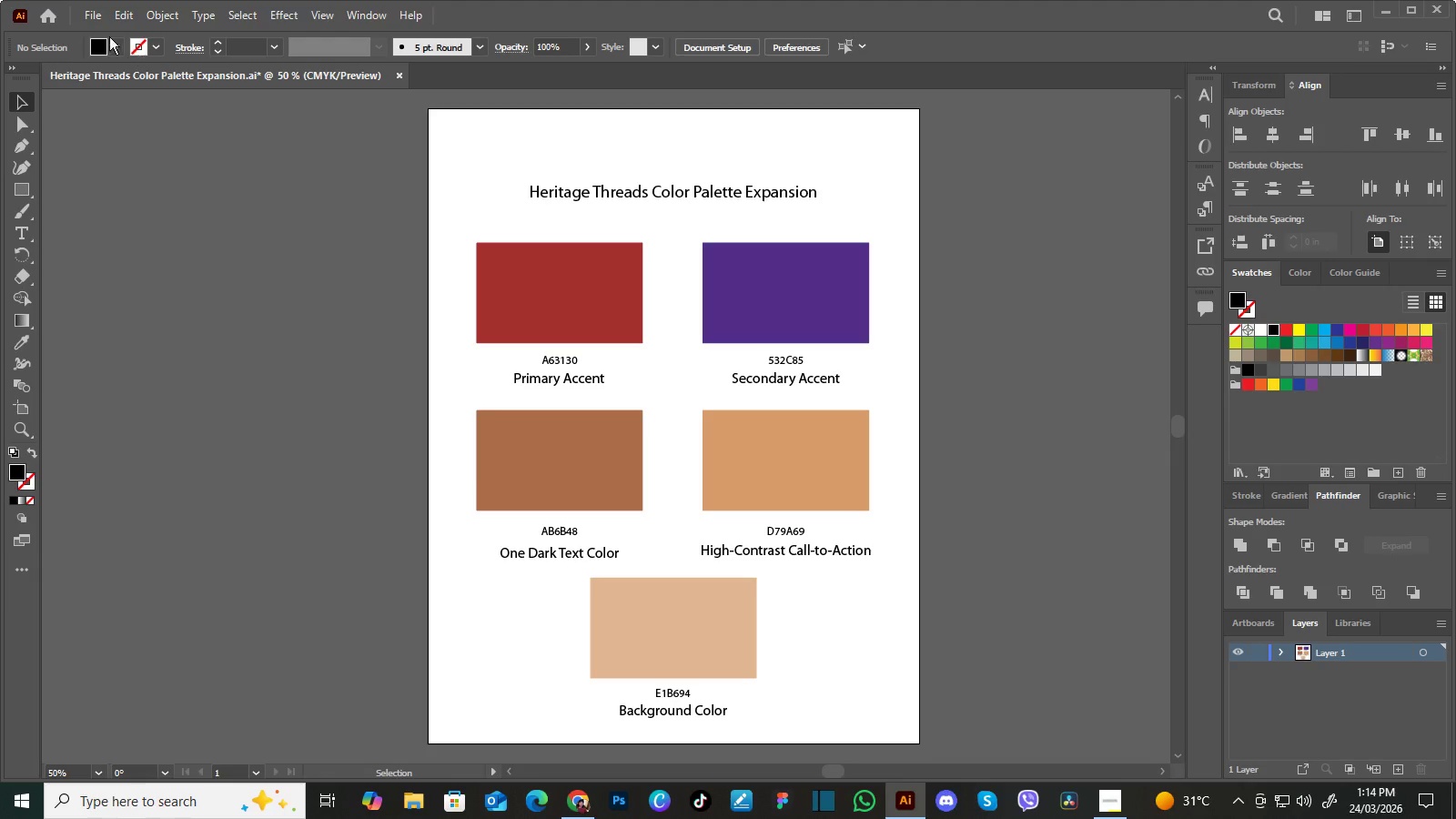 
left_click([91, 15])
 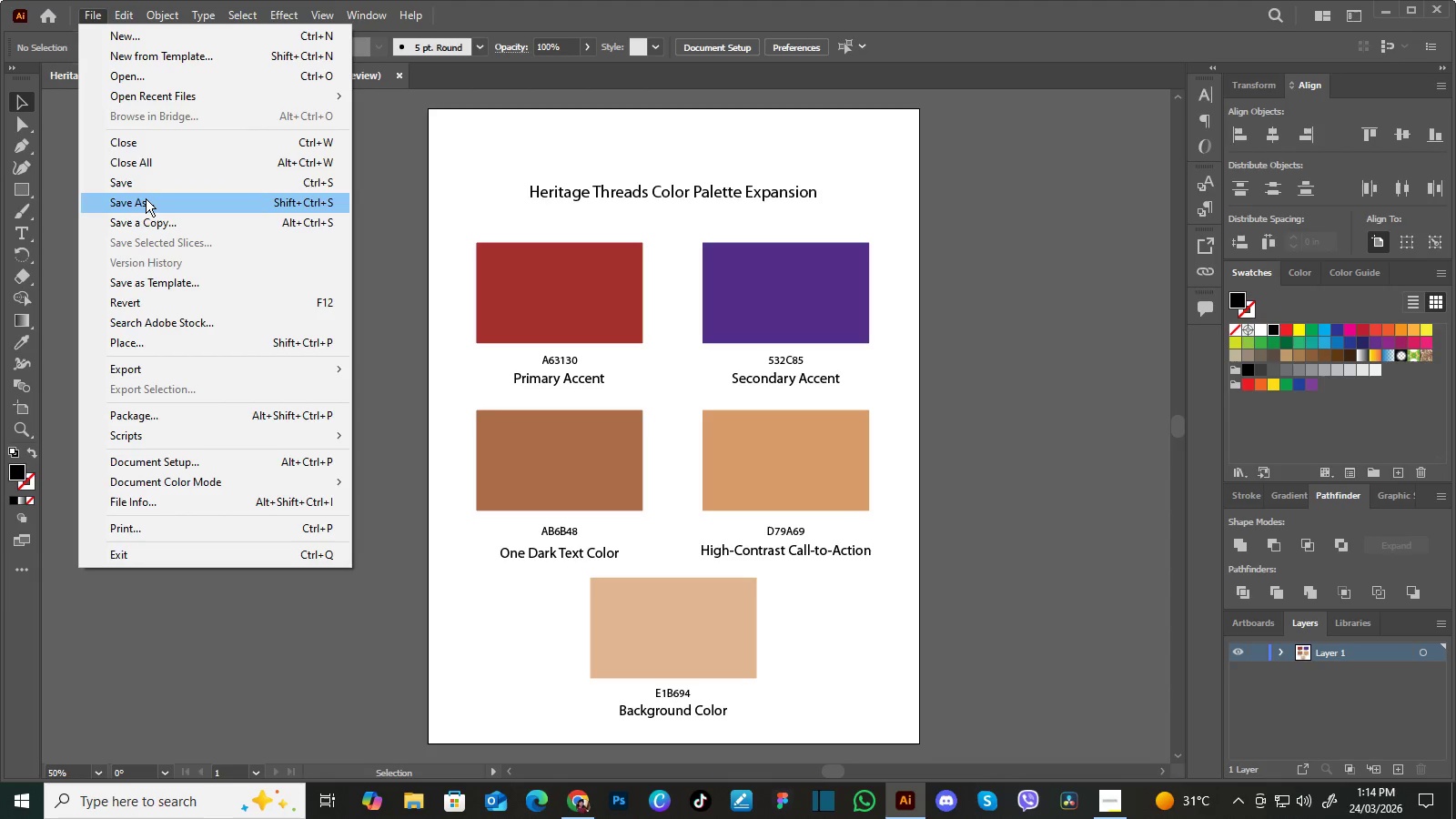 
left_click([146, 198])
 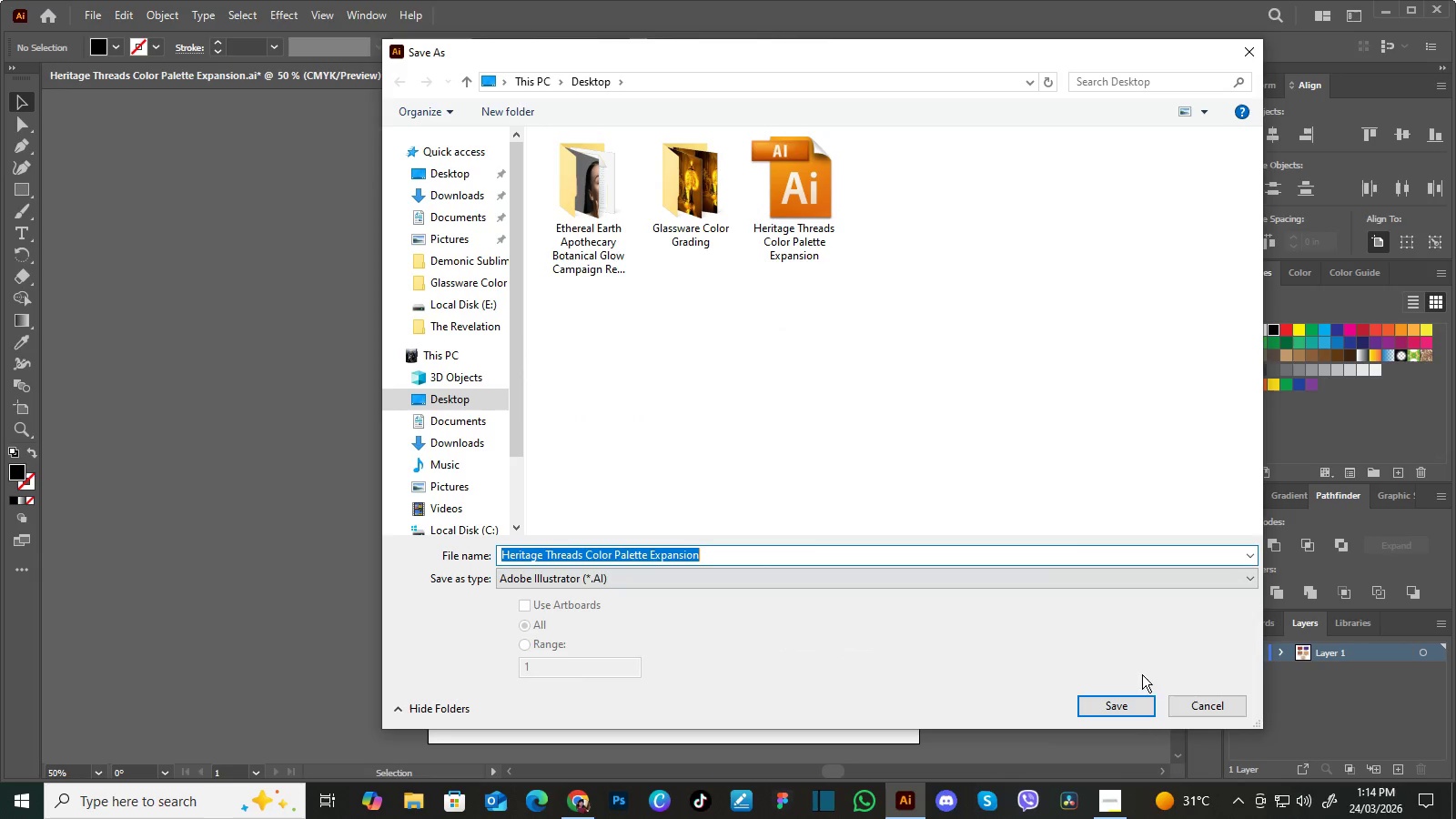 
left_click([1127, 710])
 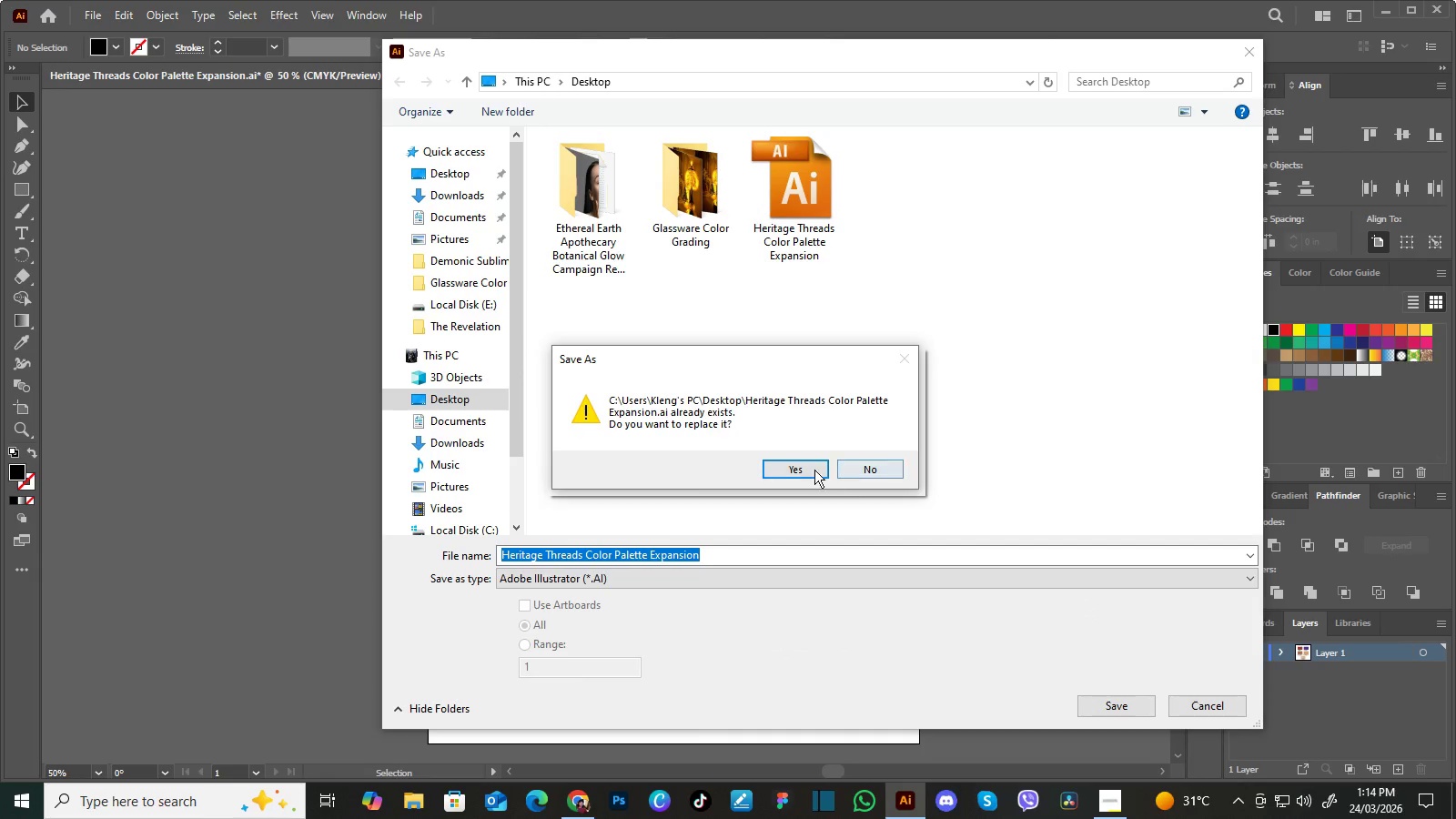 
left_click([810, 470])
 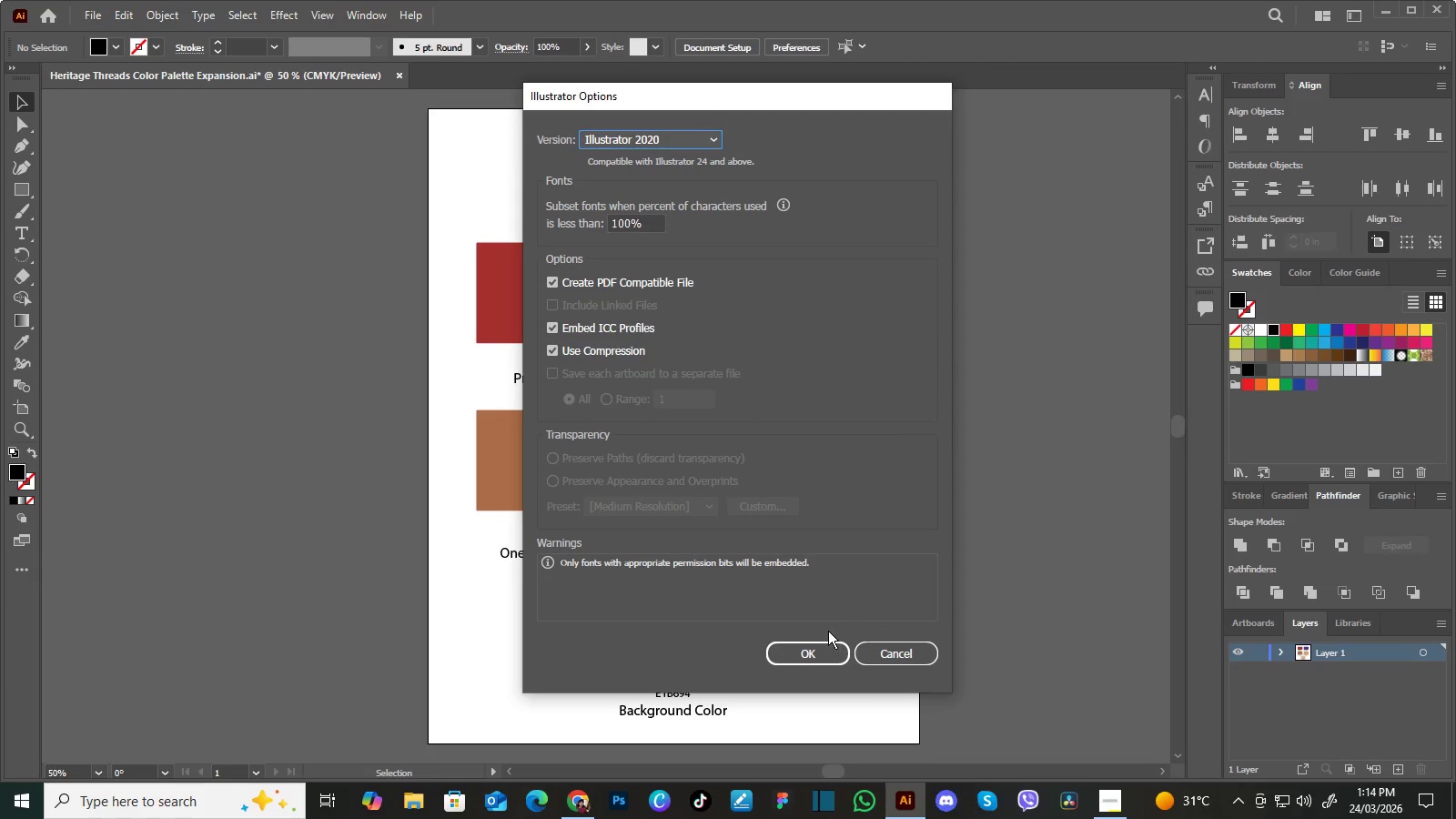 
left_click([818, 649])
 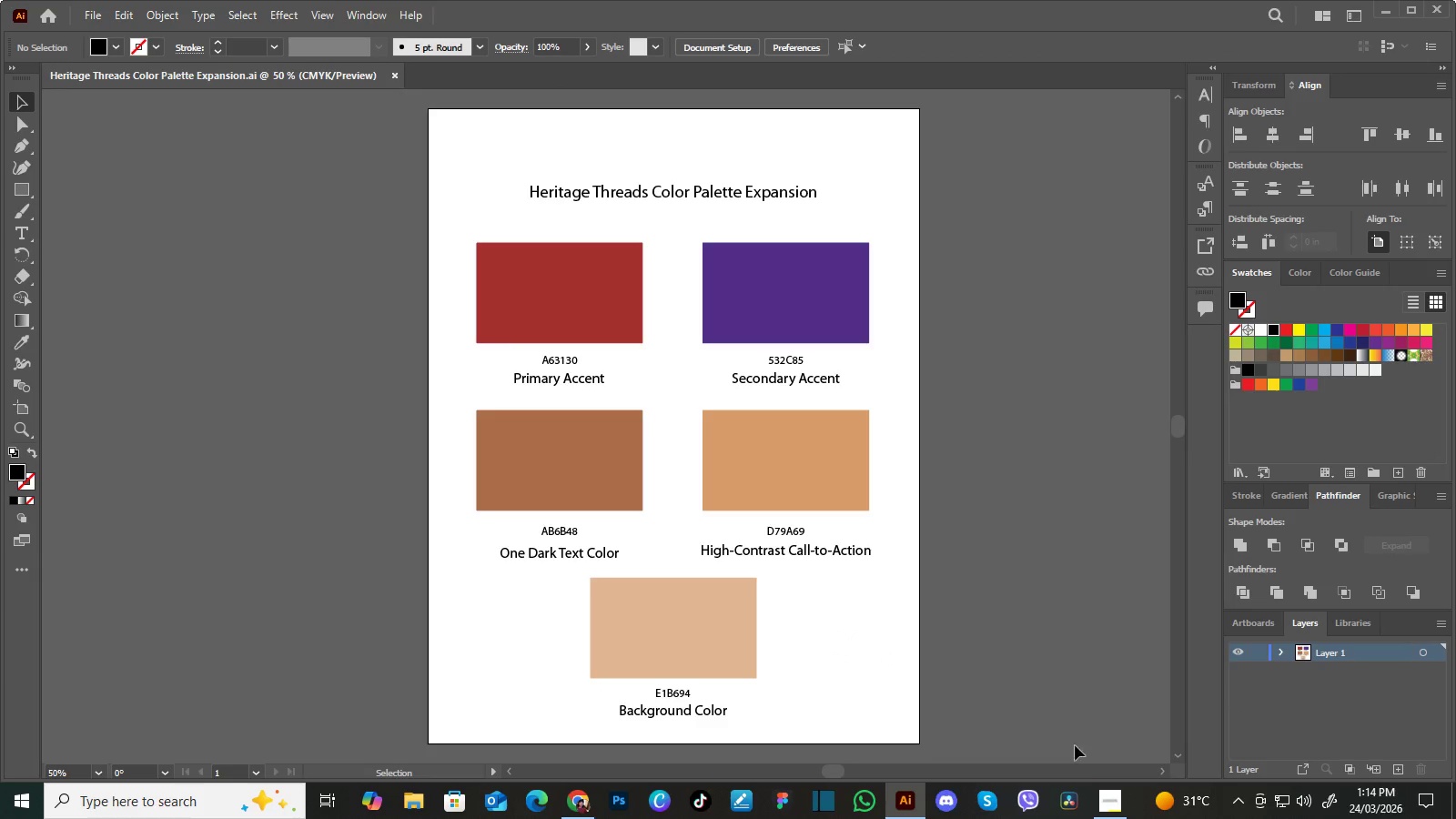 
left_click([1110, 794])